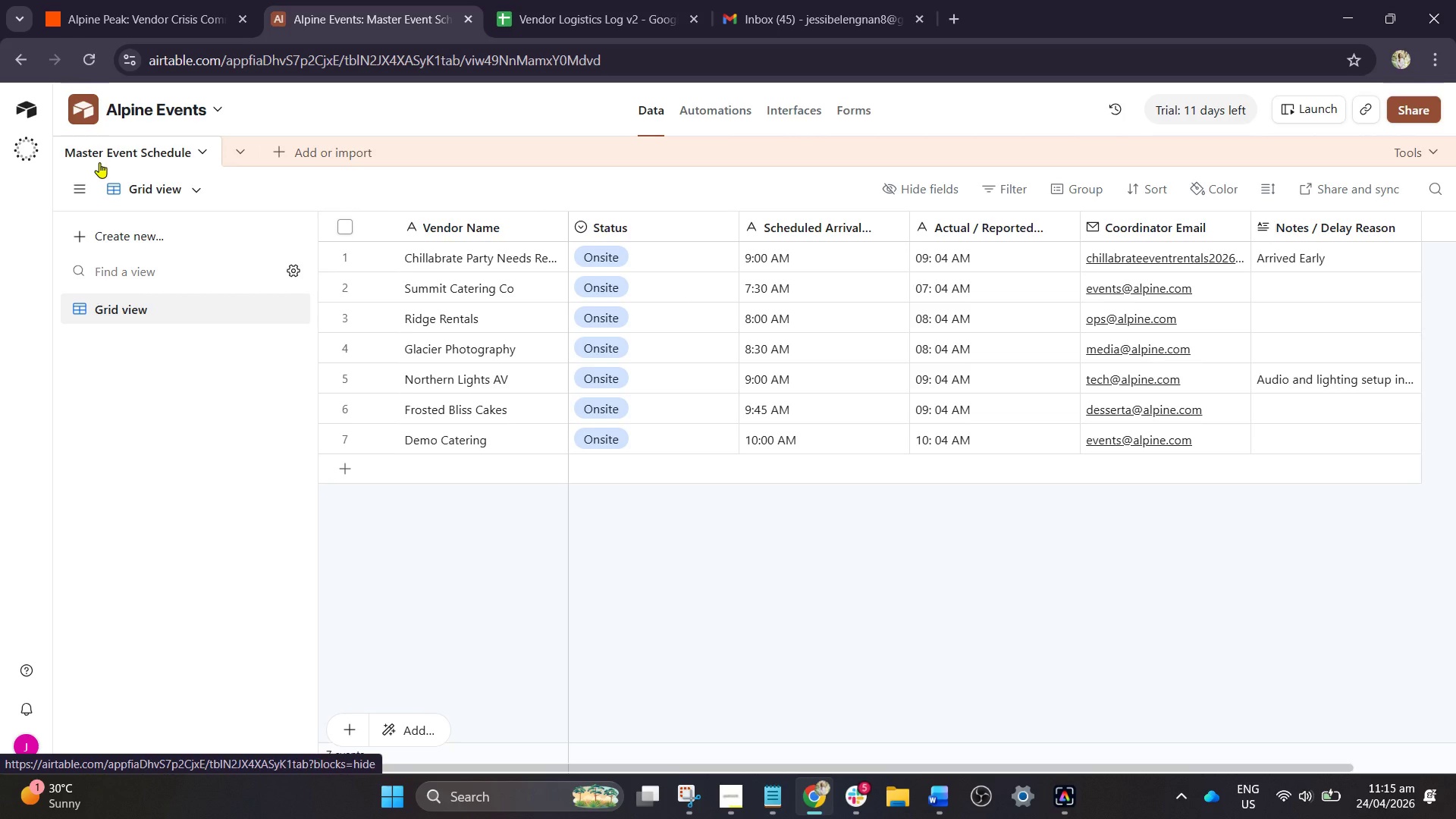 
left_click([691, 804])
 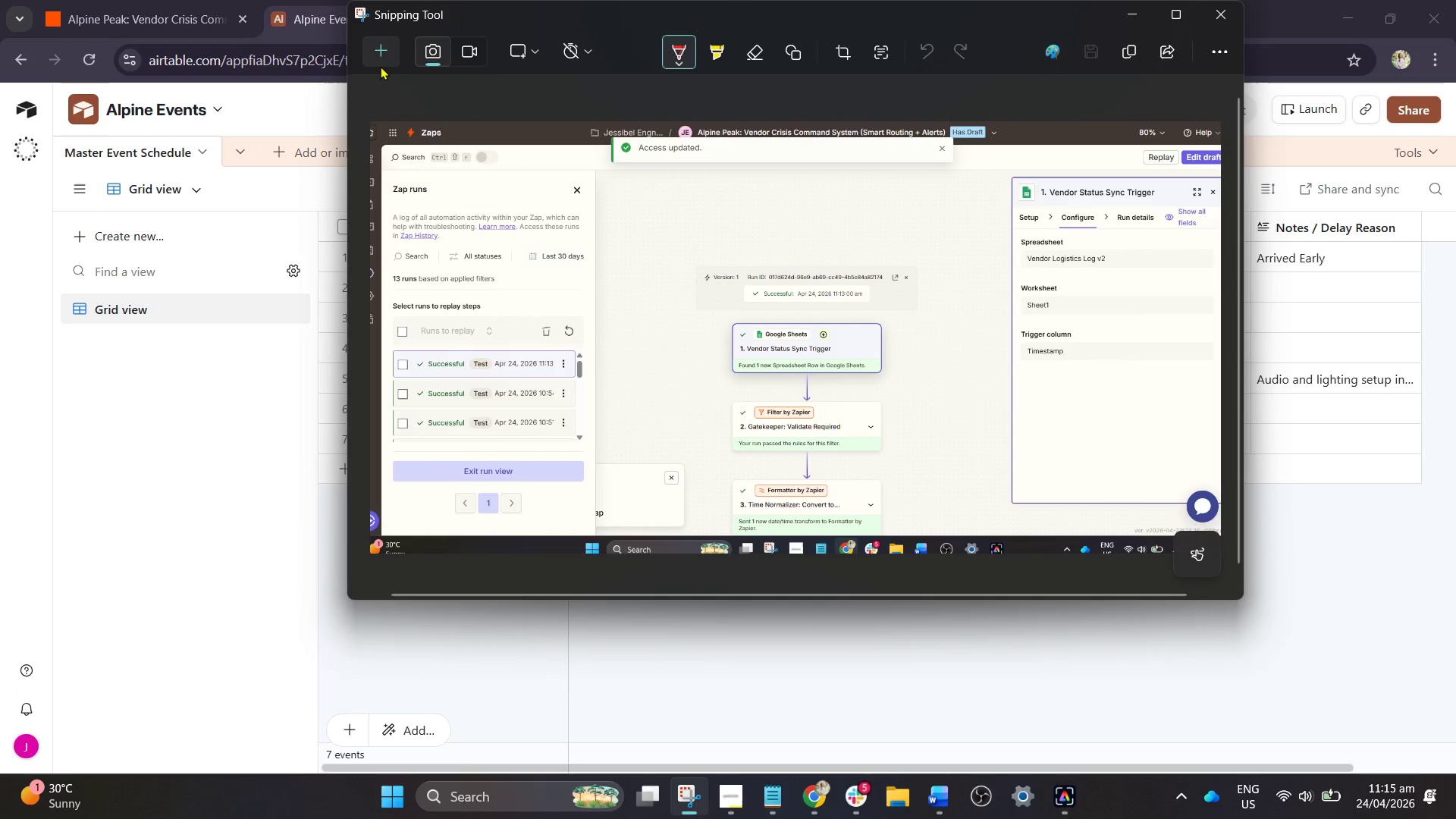 
left_click([383, 59])
 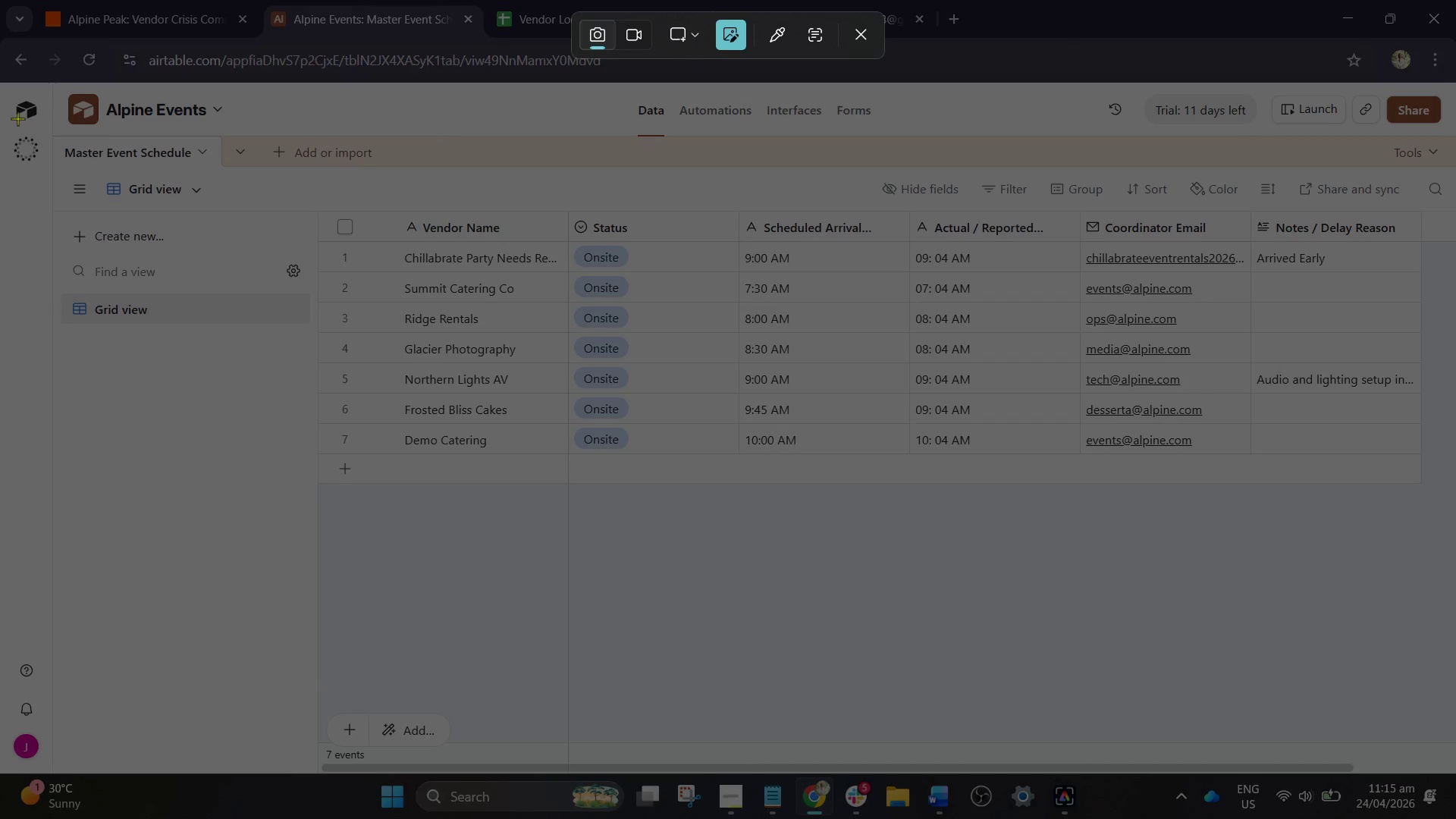 
left_click_drag(start_coordinate=[7, 81], to_coordinate=[1455, 557])
 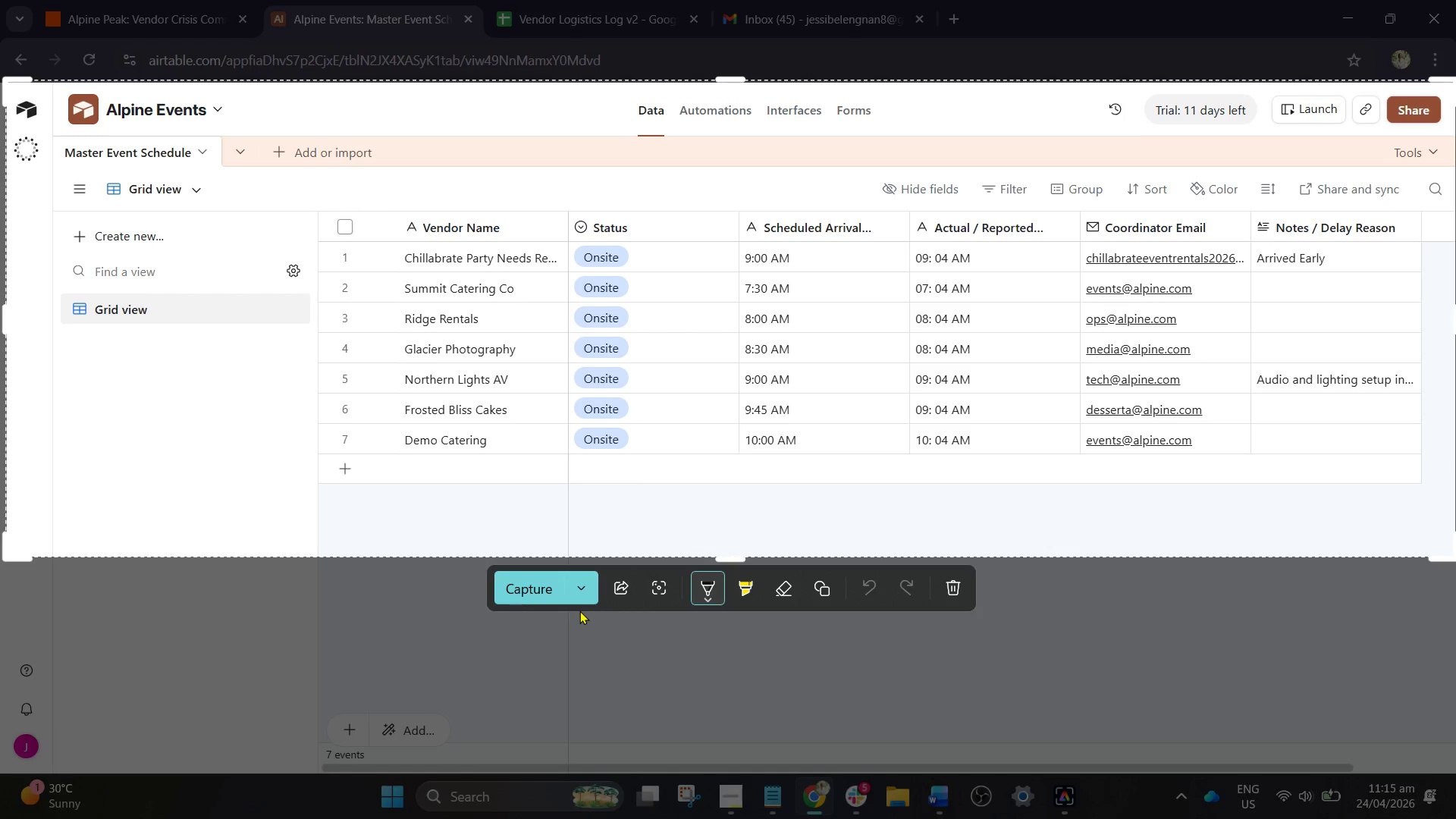 
left_click([559, 601])
 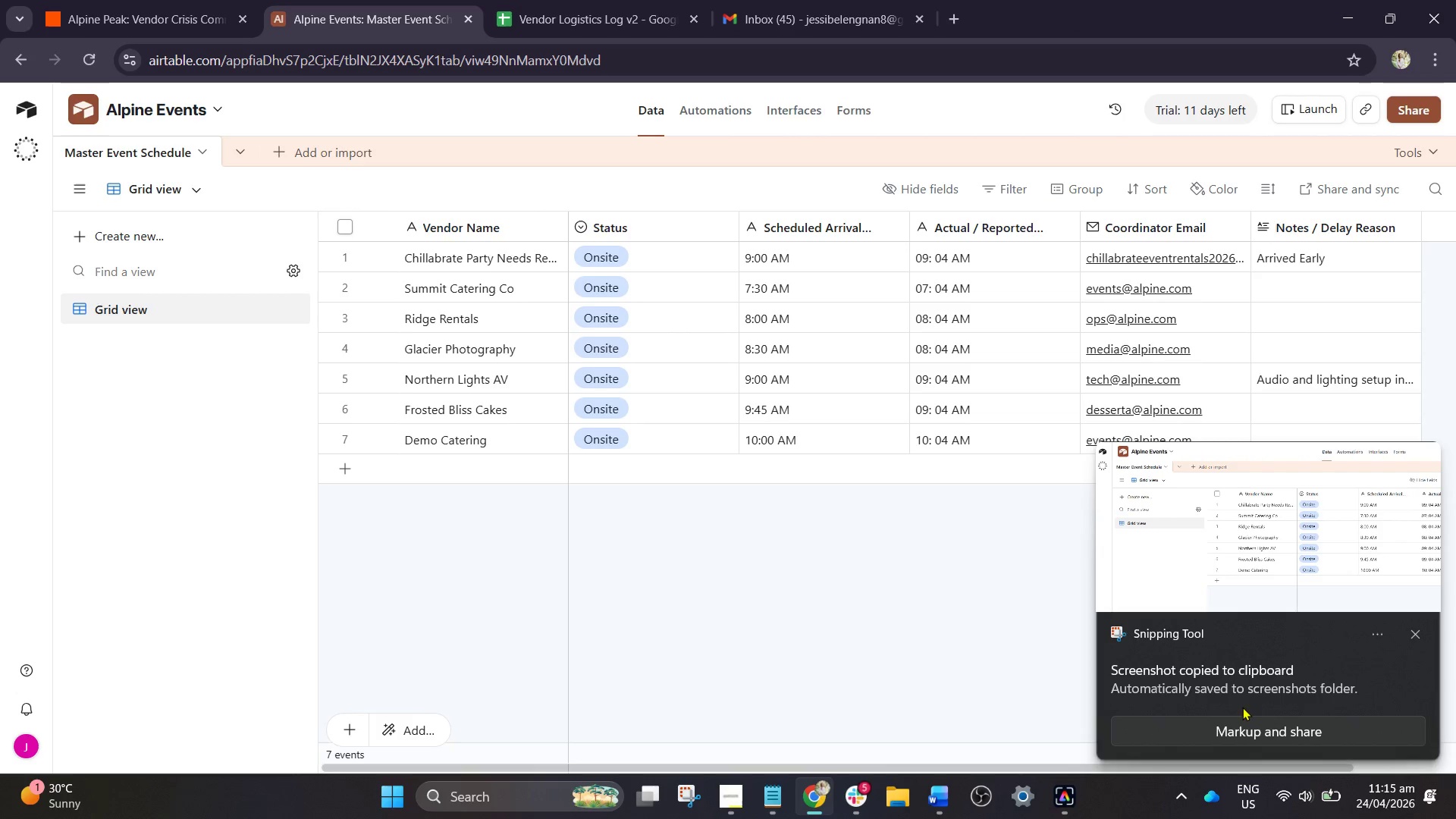 
left_click([1228, 730])
 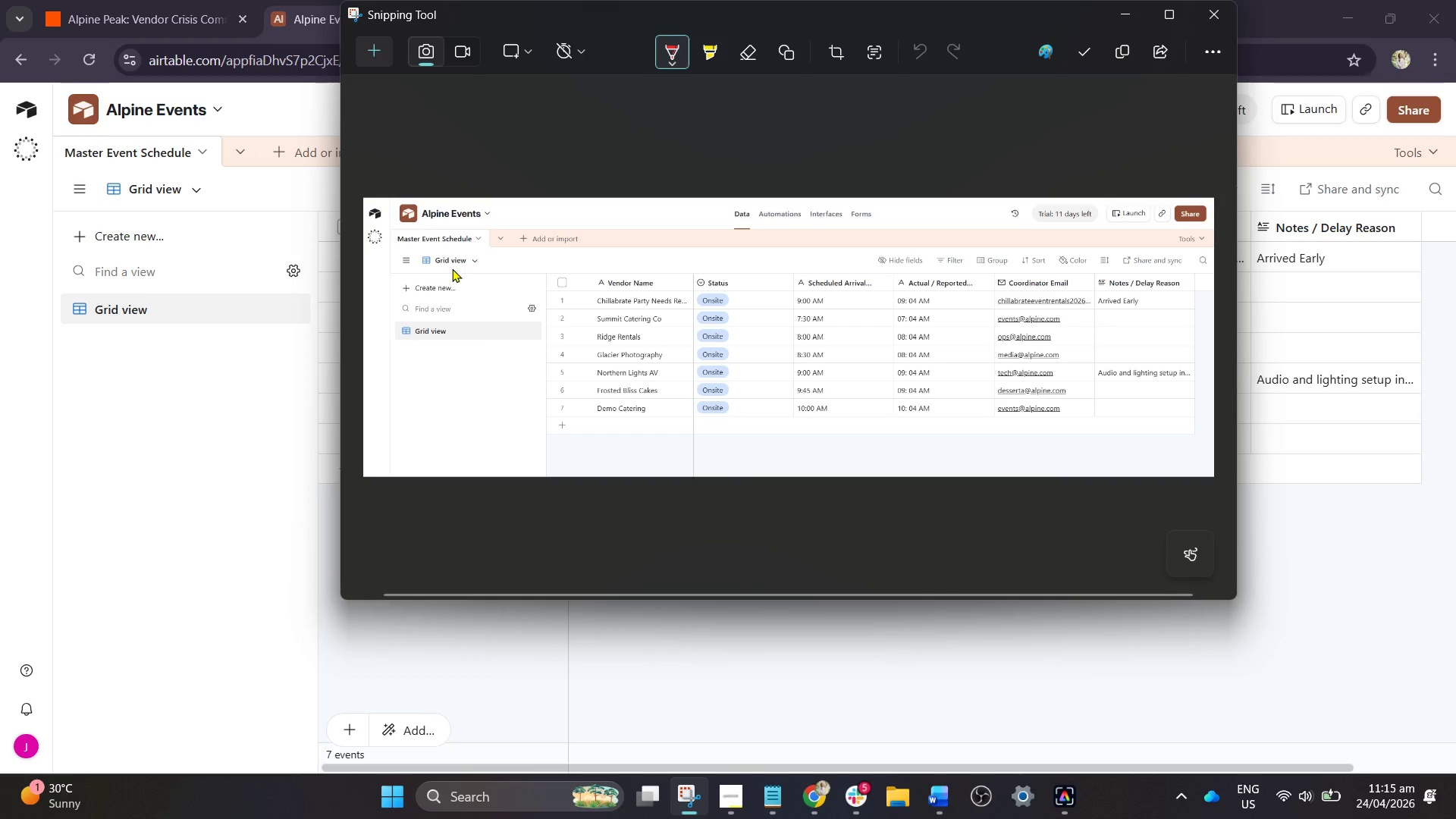 
right_click([485, 219])
 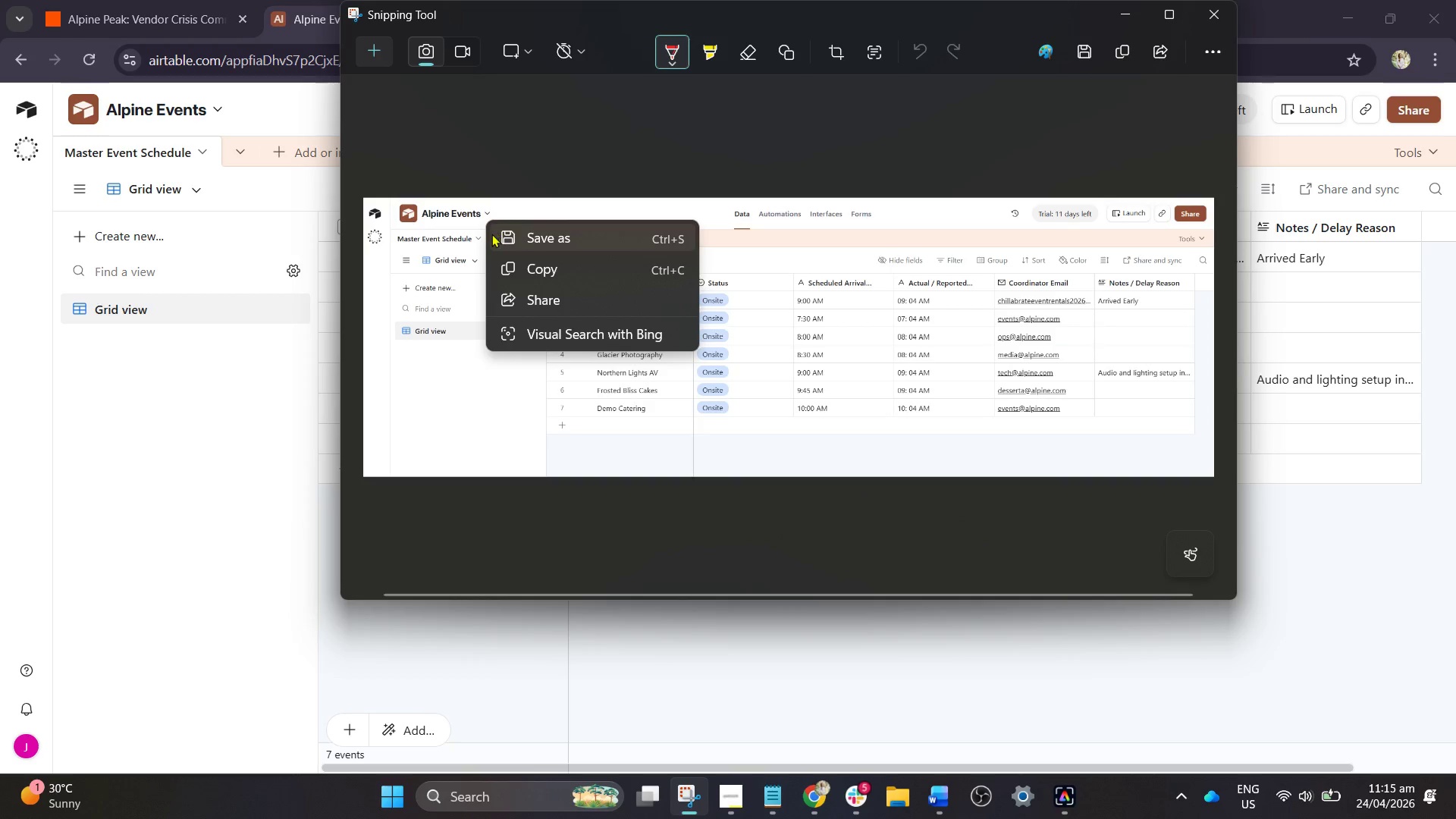 
left_click([506, 240])
 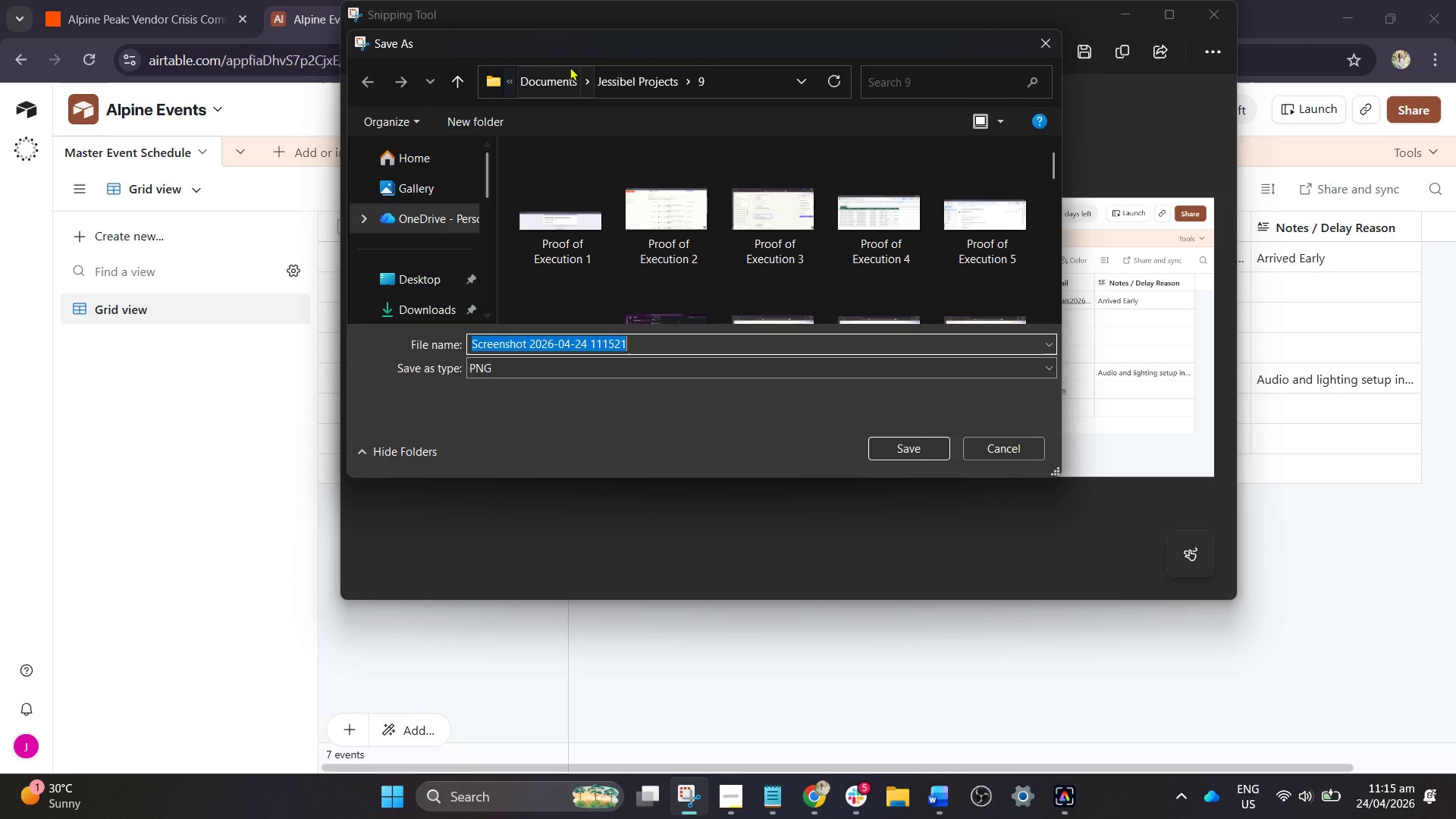 
double_click([650, 89])
 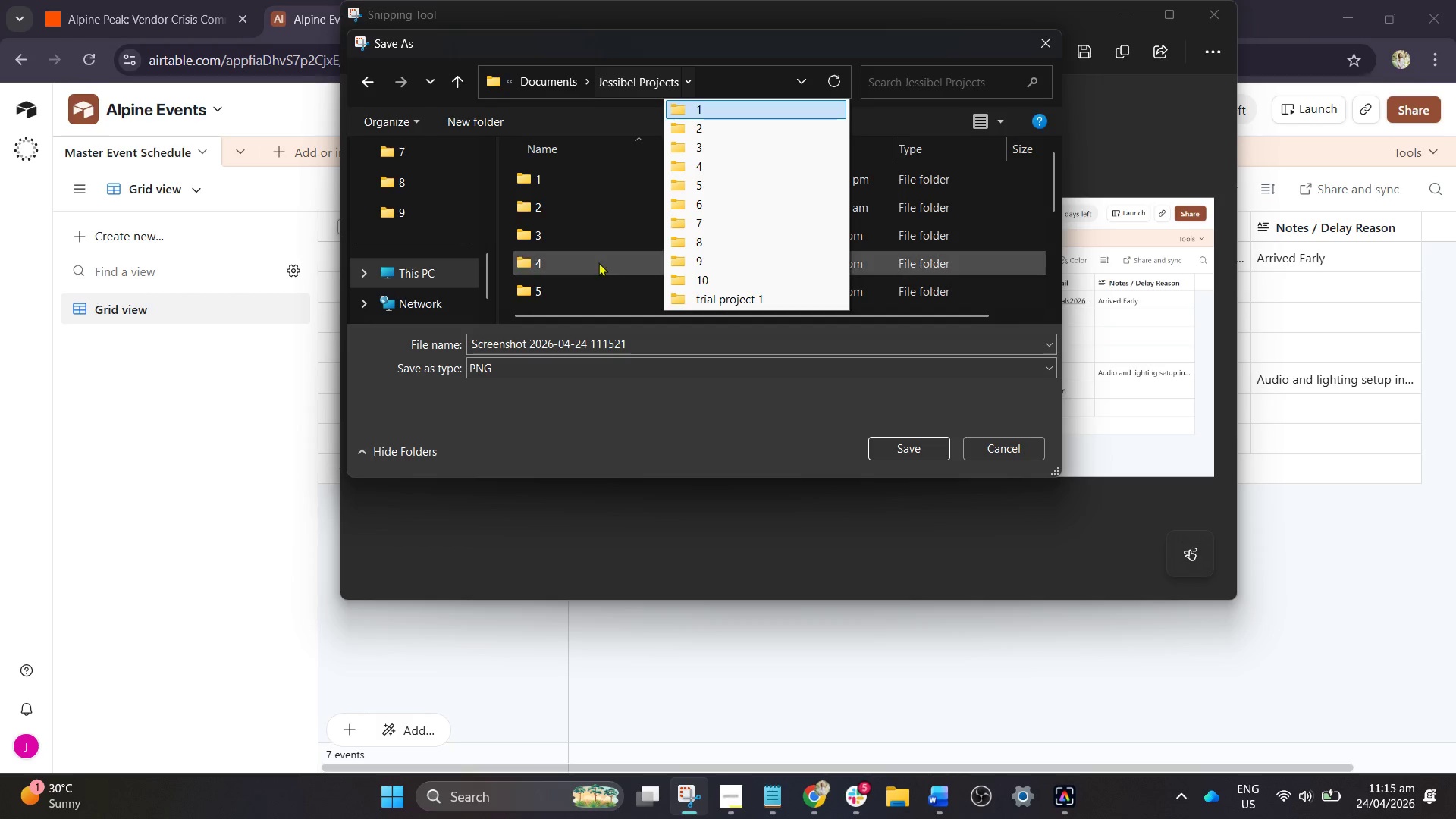 
scroll: coordinate [610, 268], scroll_direction: down, amount: 2.0
 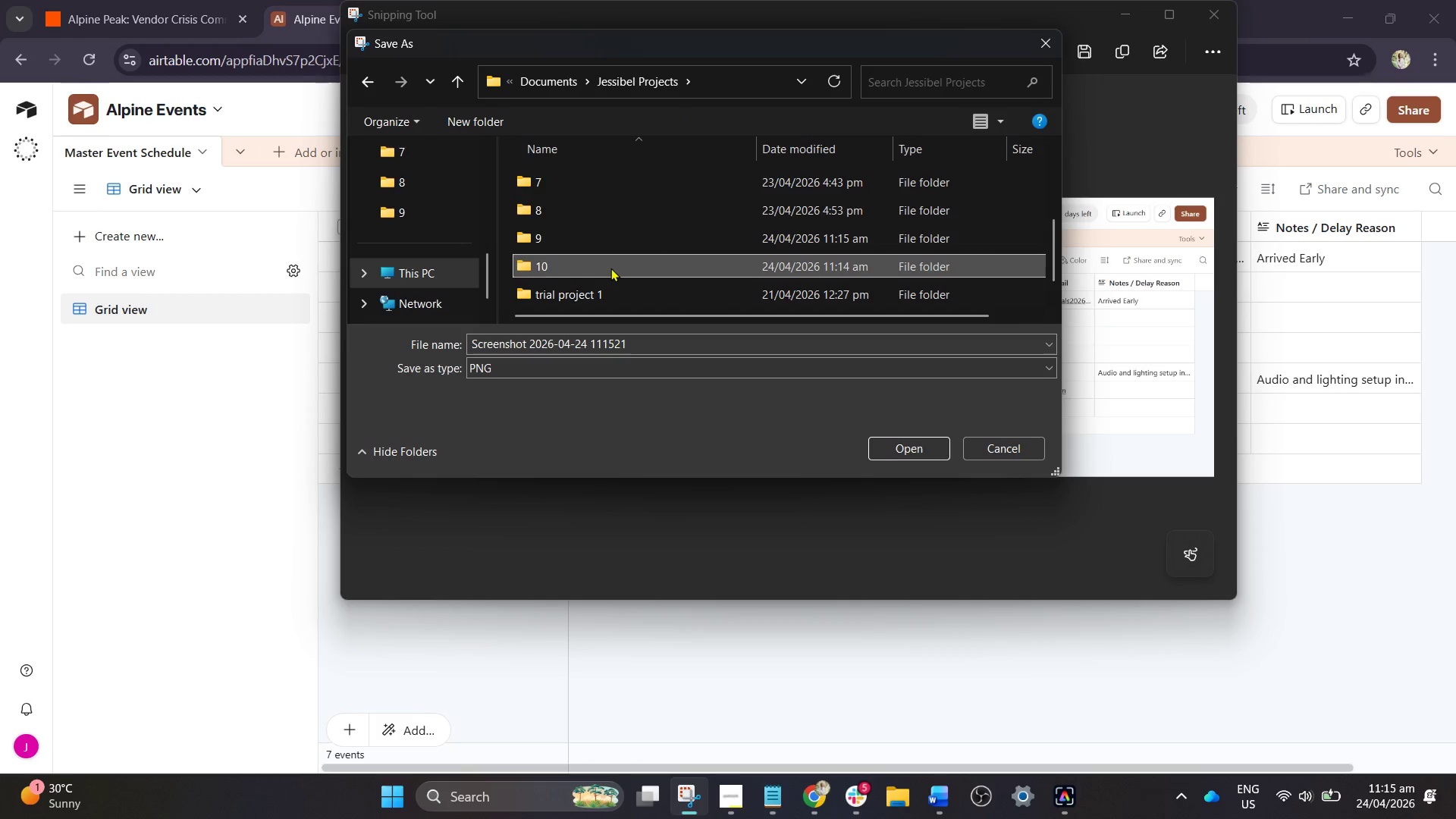 
double_click([610, 268])
 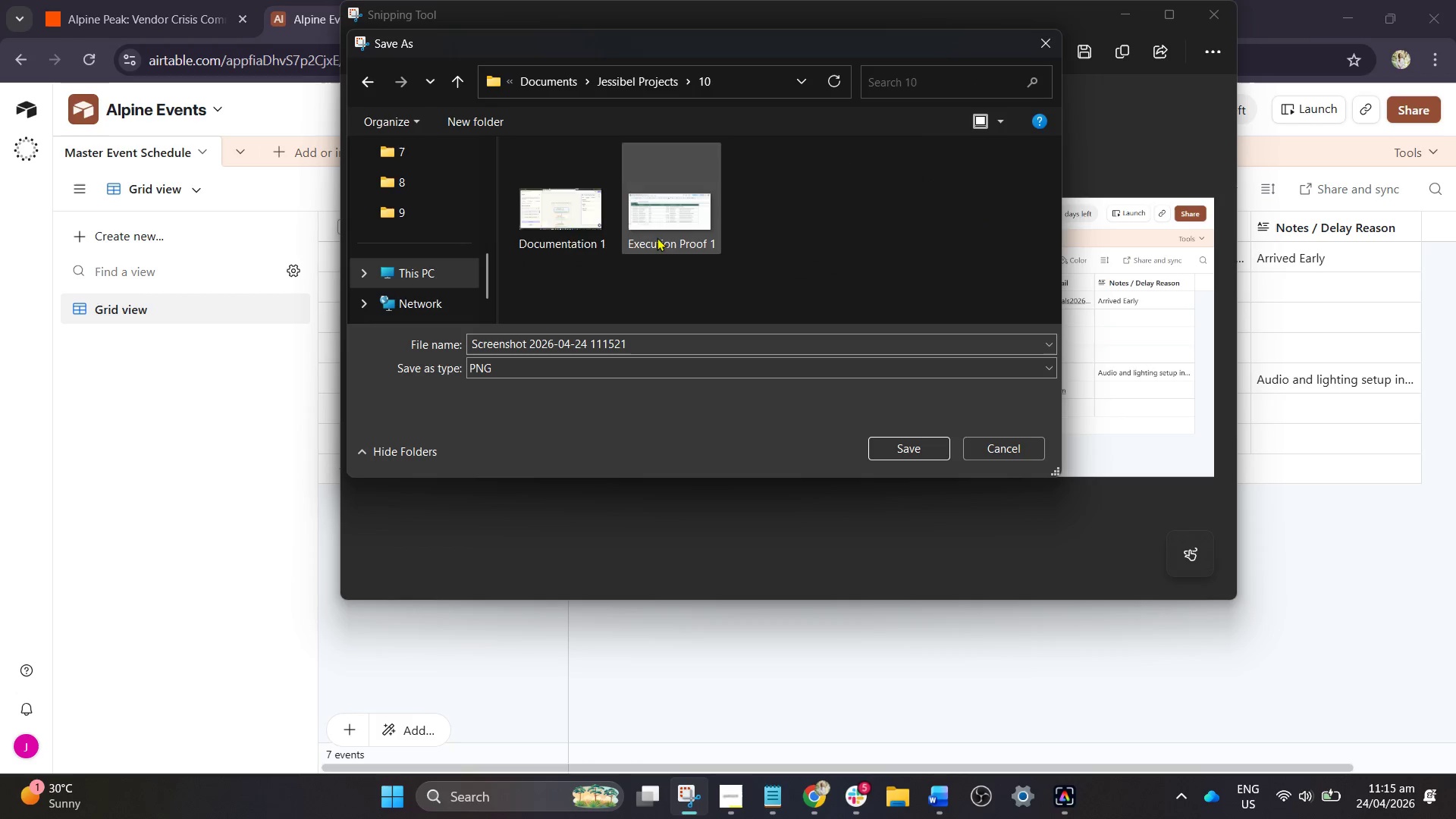 
left_click([541, 230])
 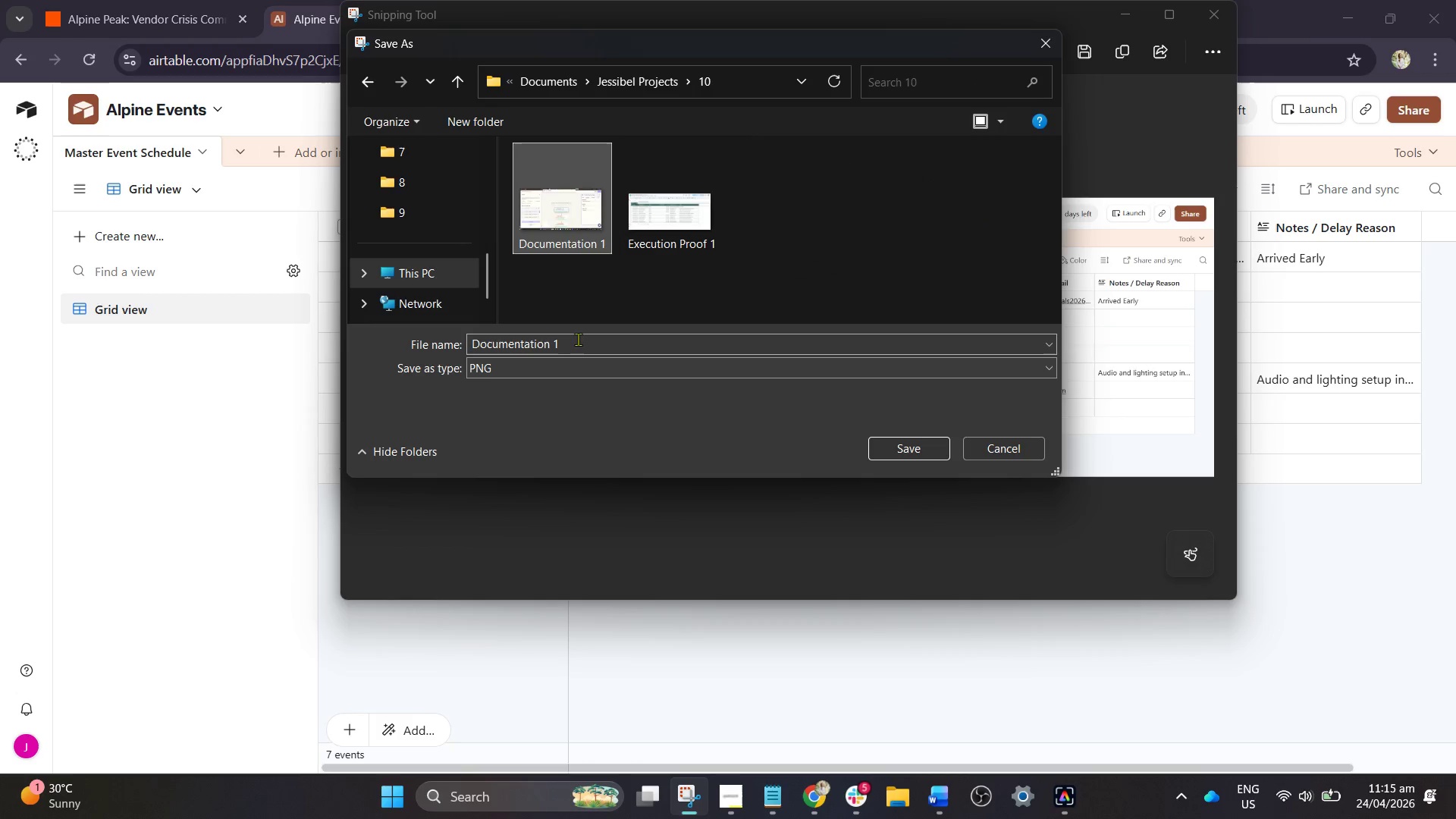 
left_click_drag(start_coordinate=[576, 337], to_coordinate=[579, 337])
 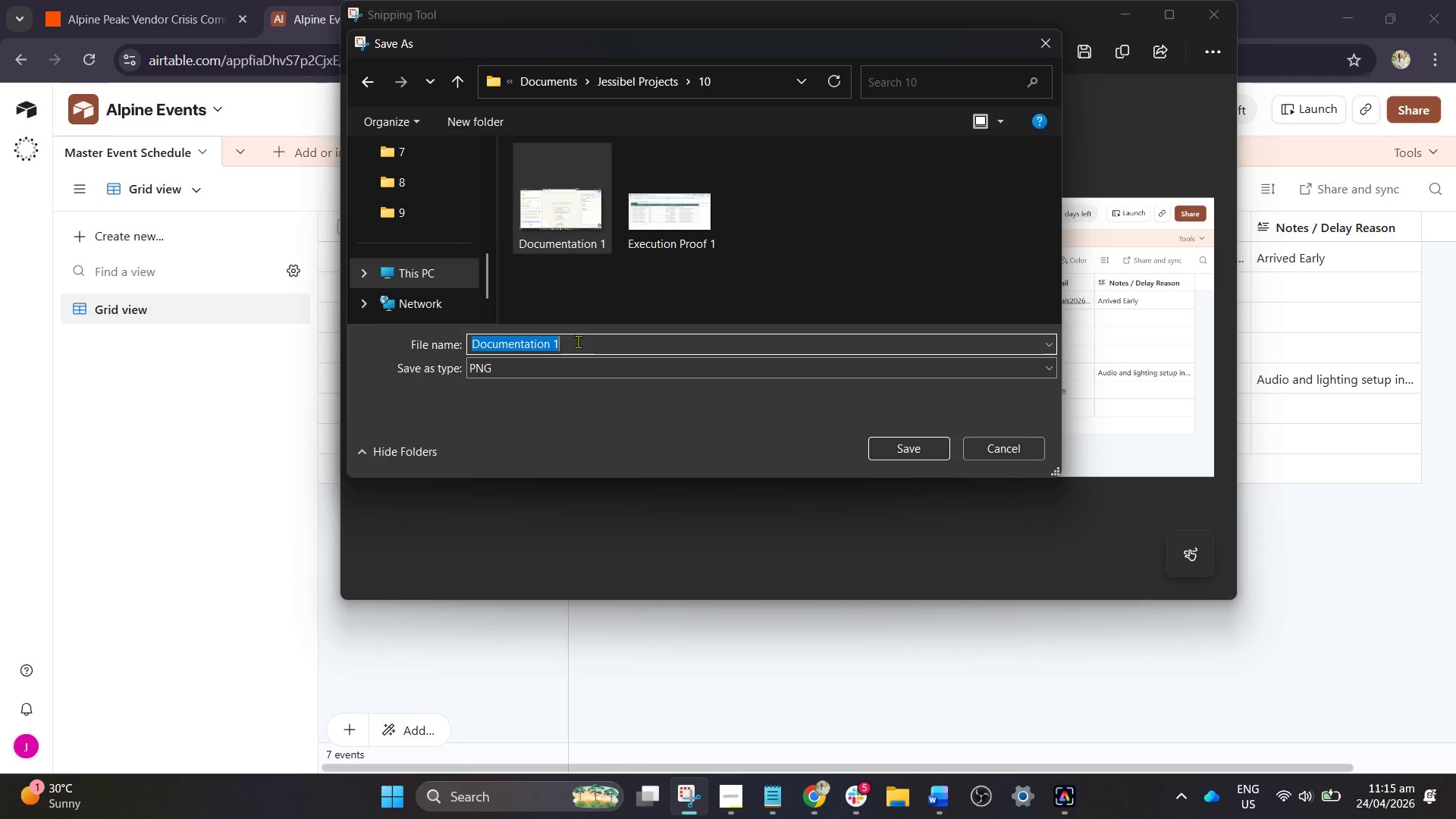 
left_click([578, 341])
 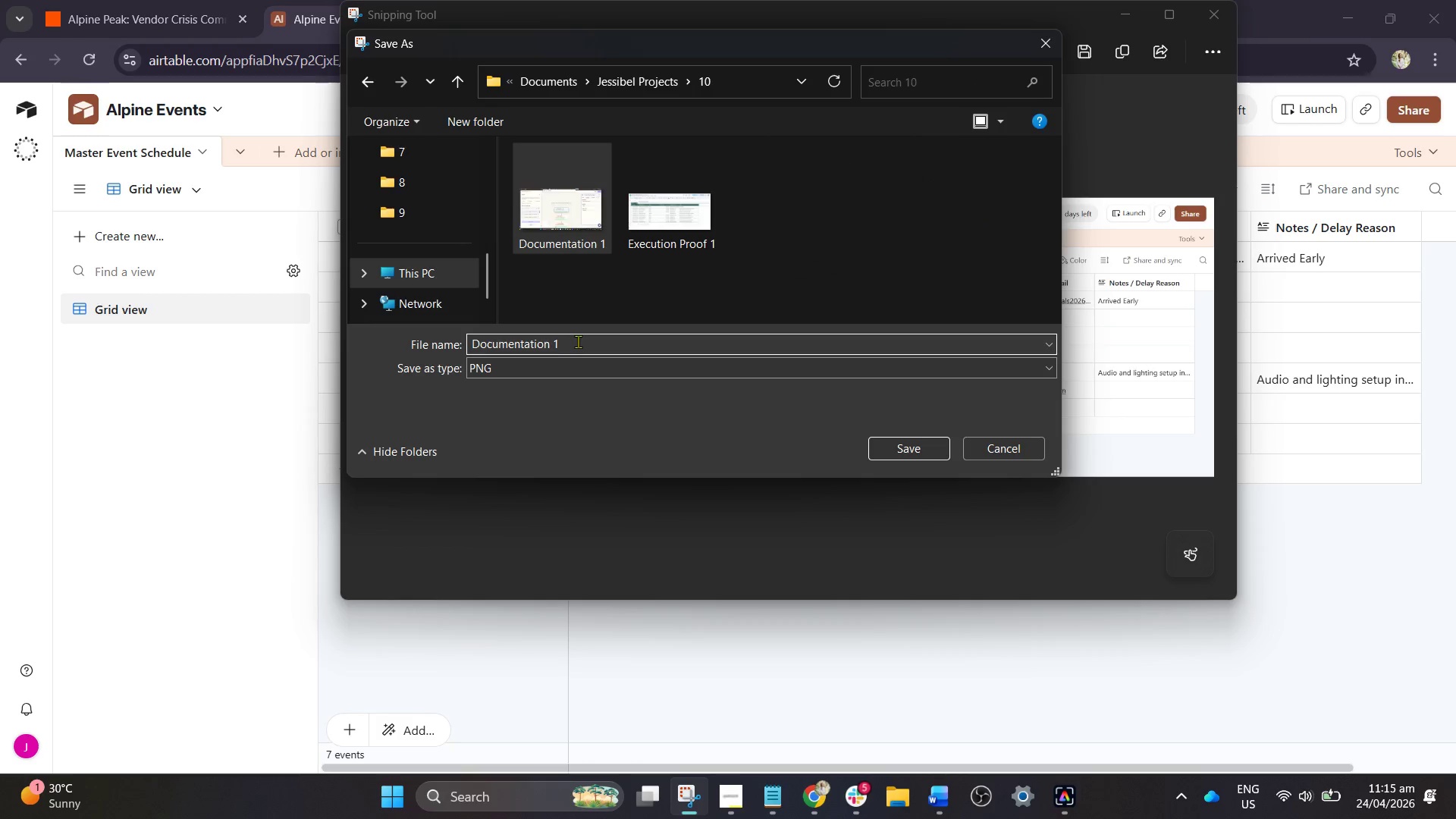 
key(Backspace)
 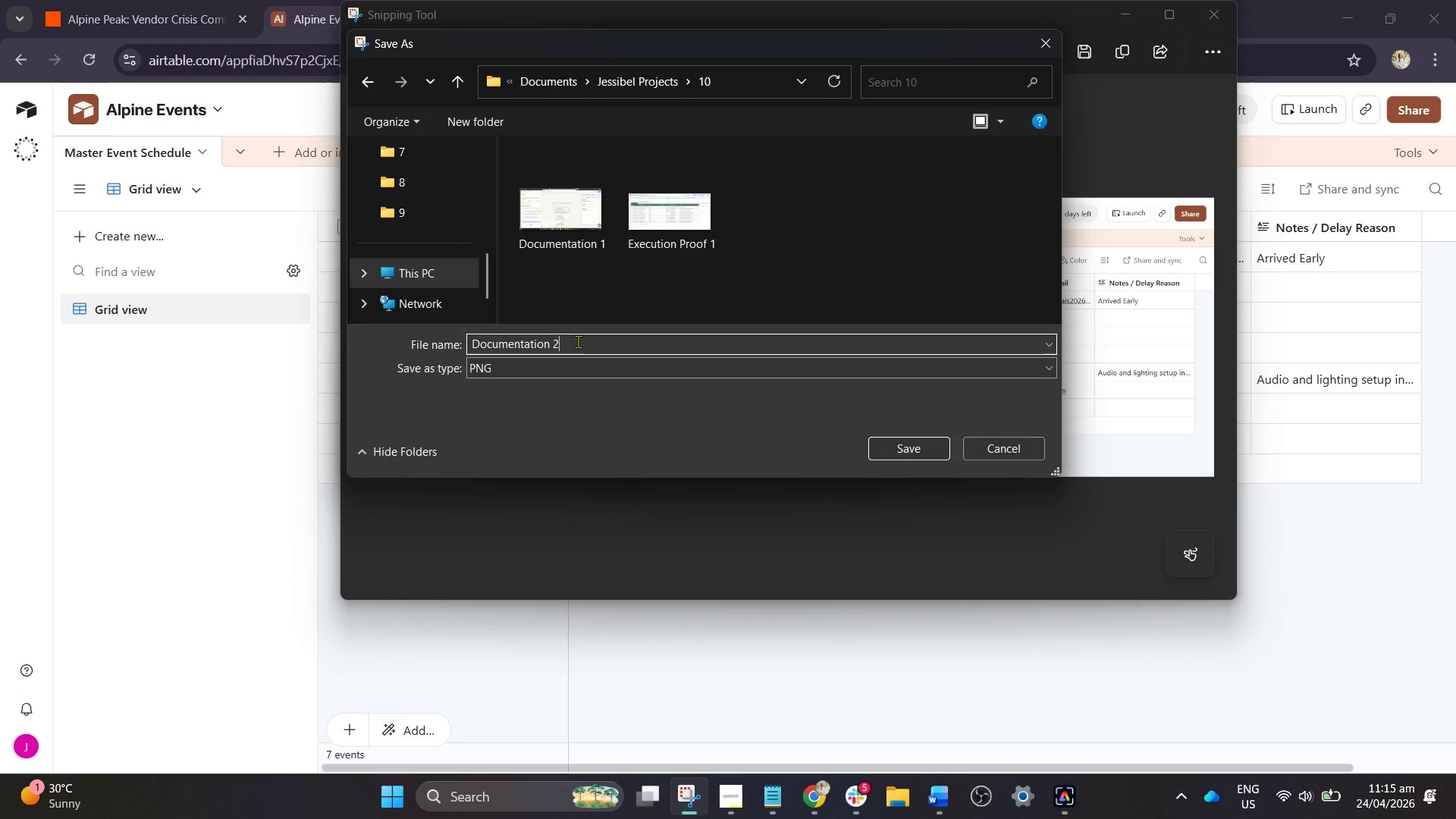 
key(2)
 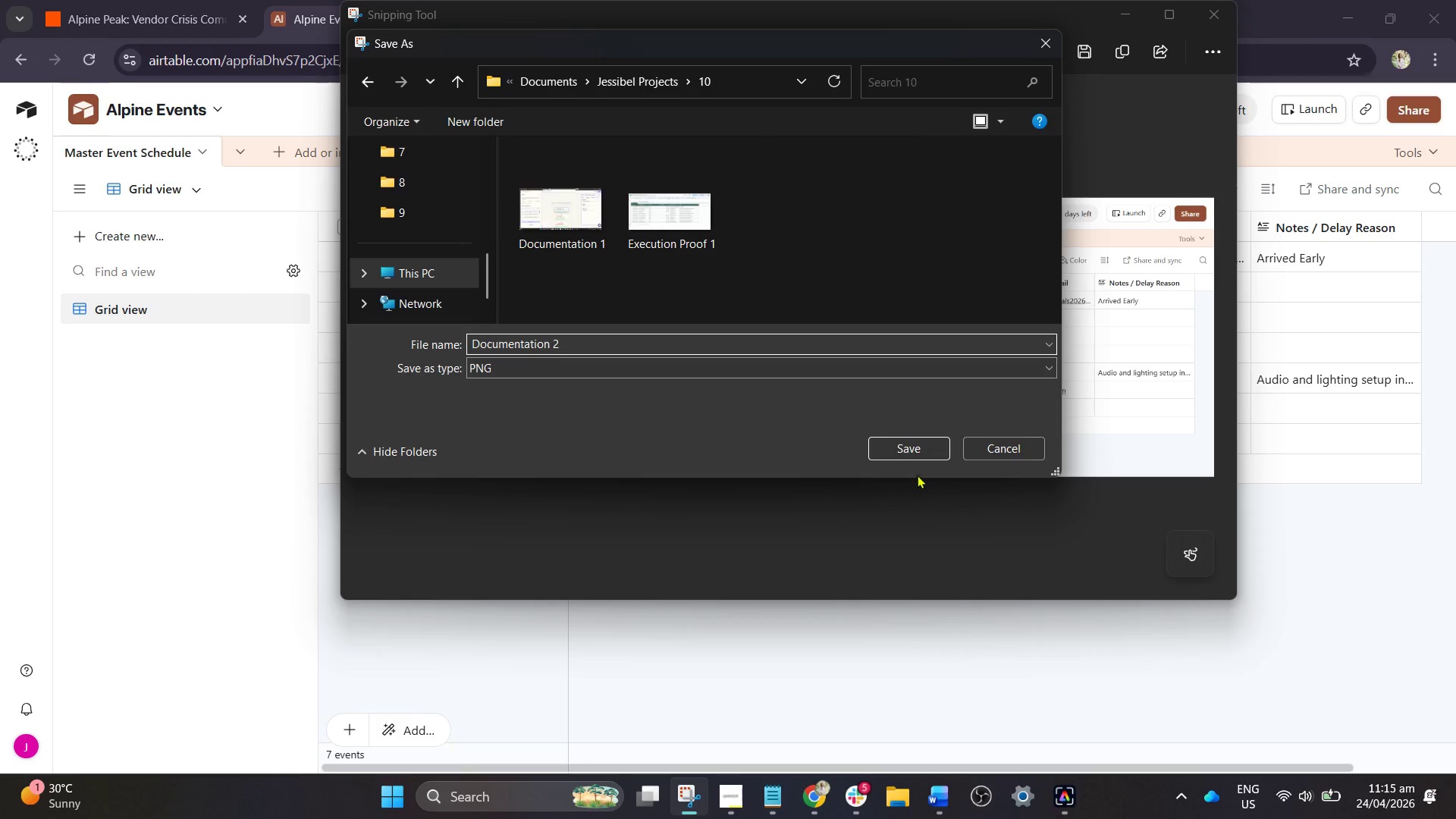 
left_click([897, 451])
 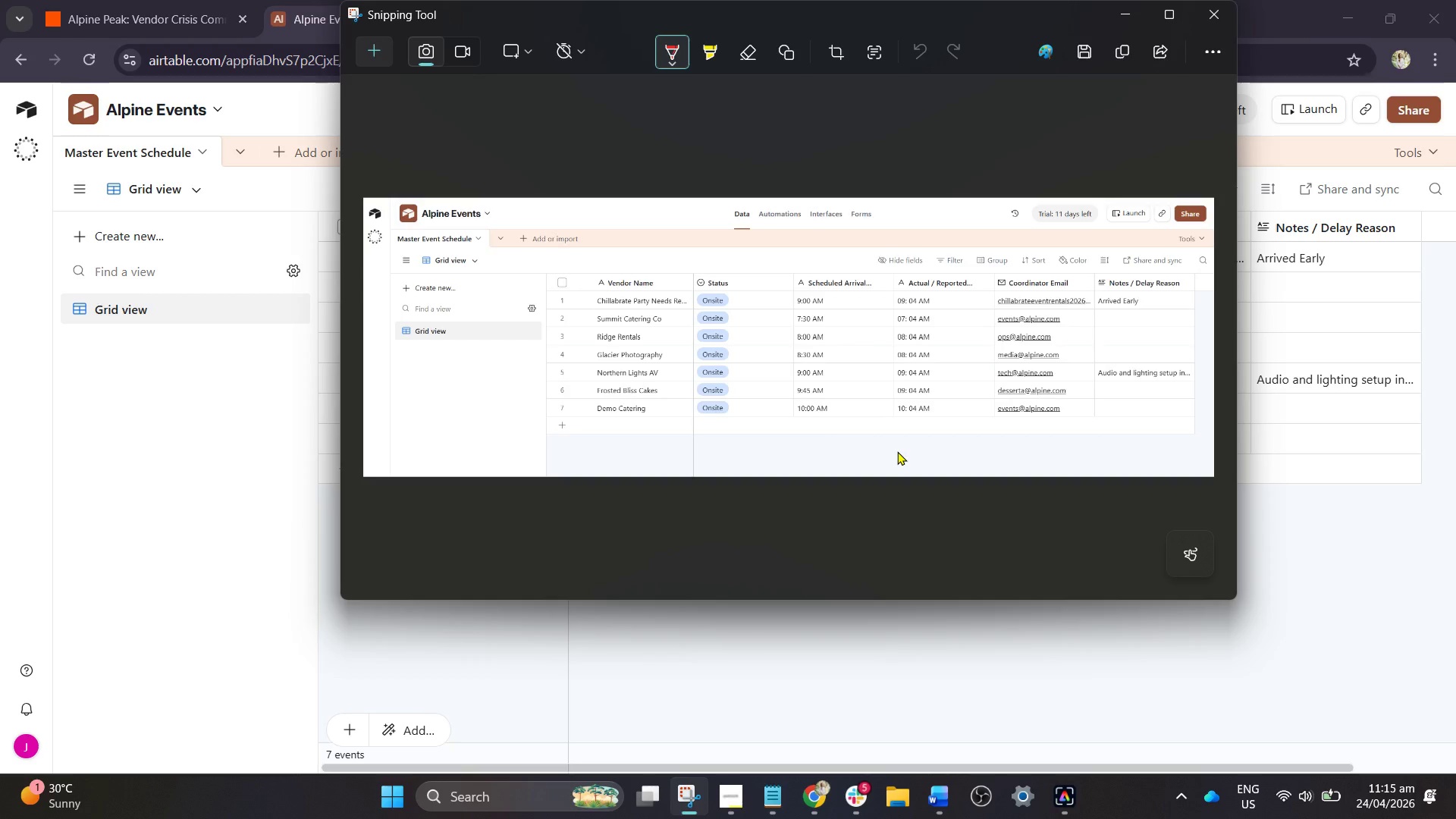 
wait(18.62)
 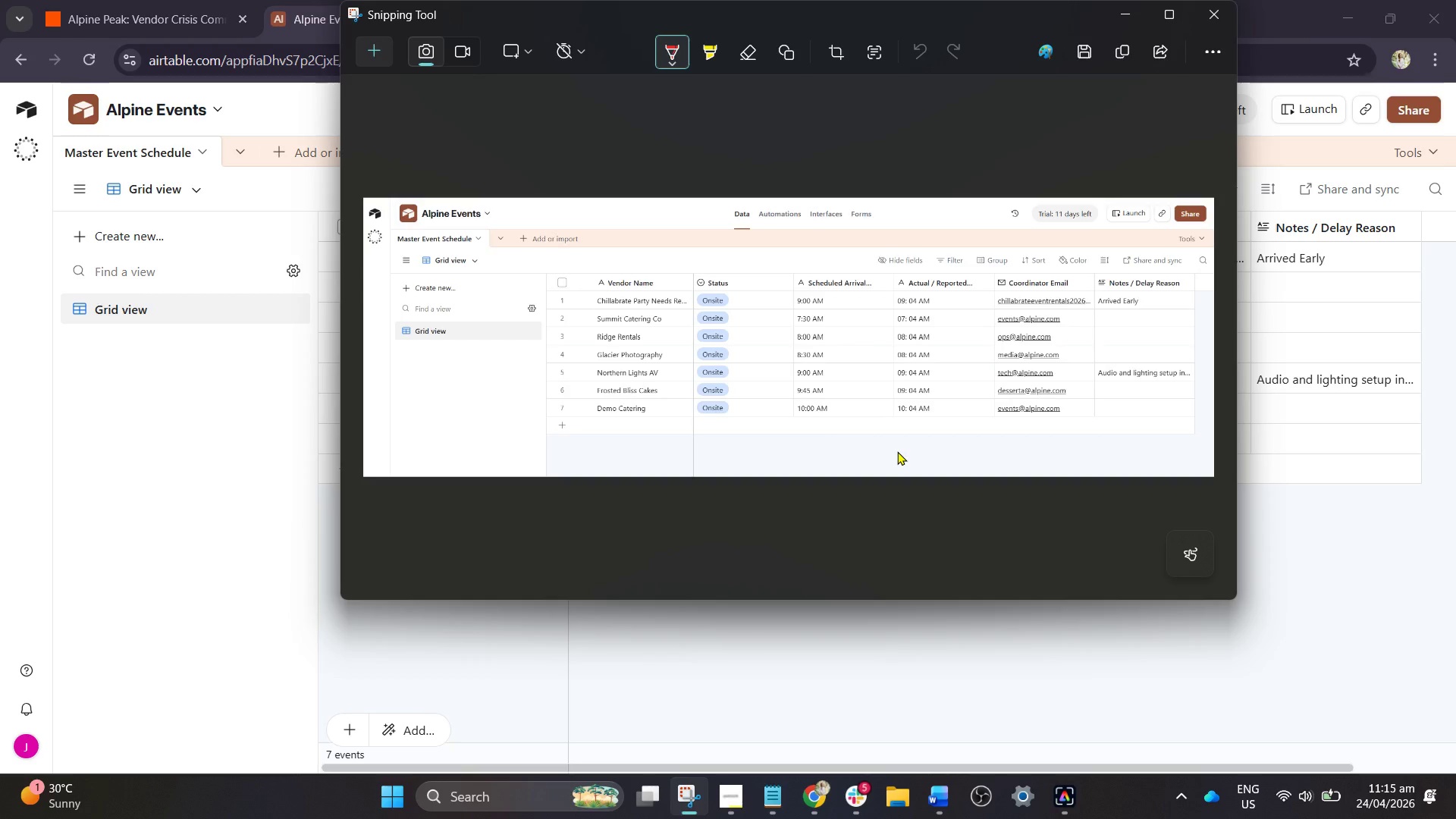 
left_click([1127, 18])
 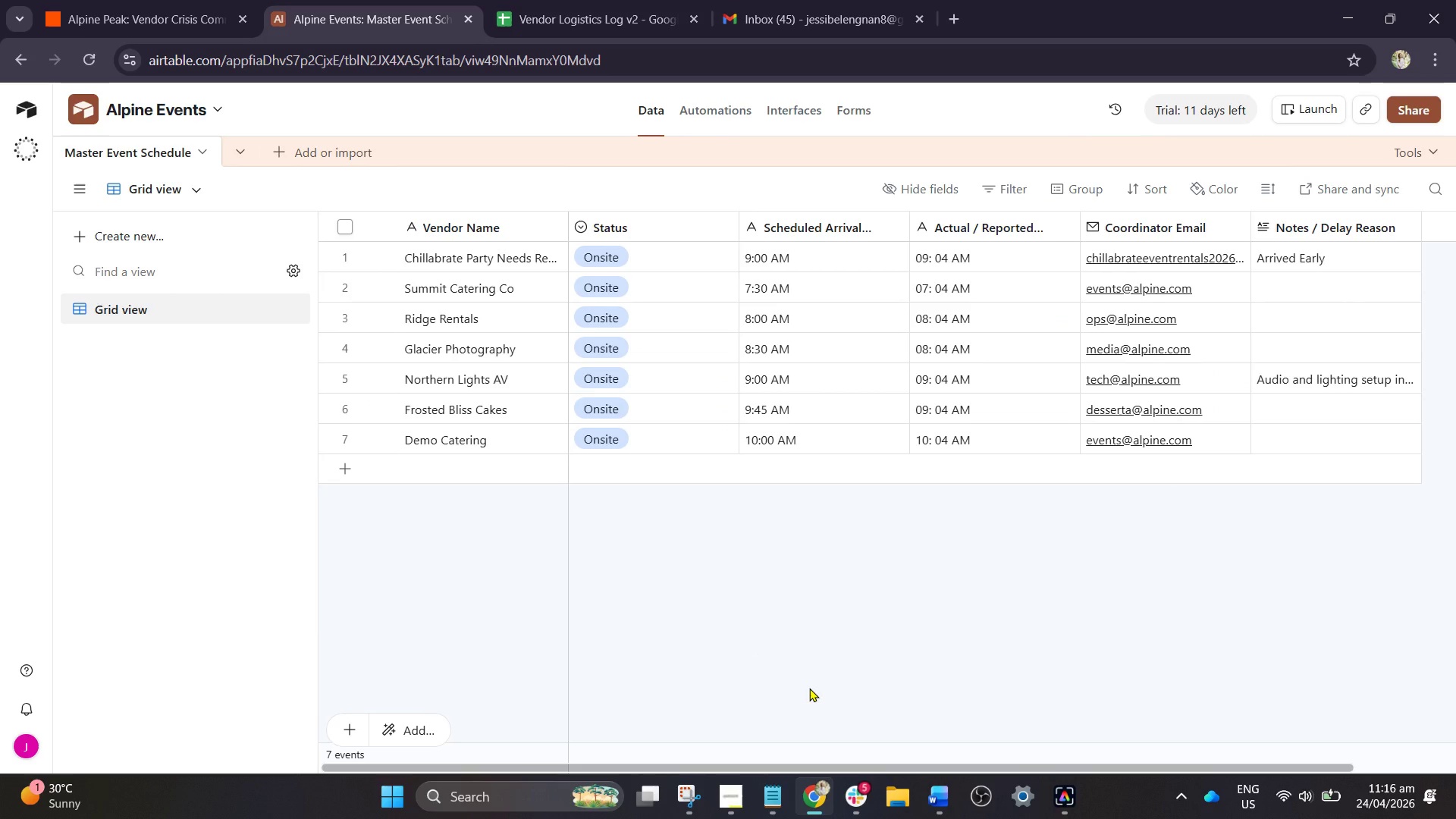 
wait(13.17)
 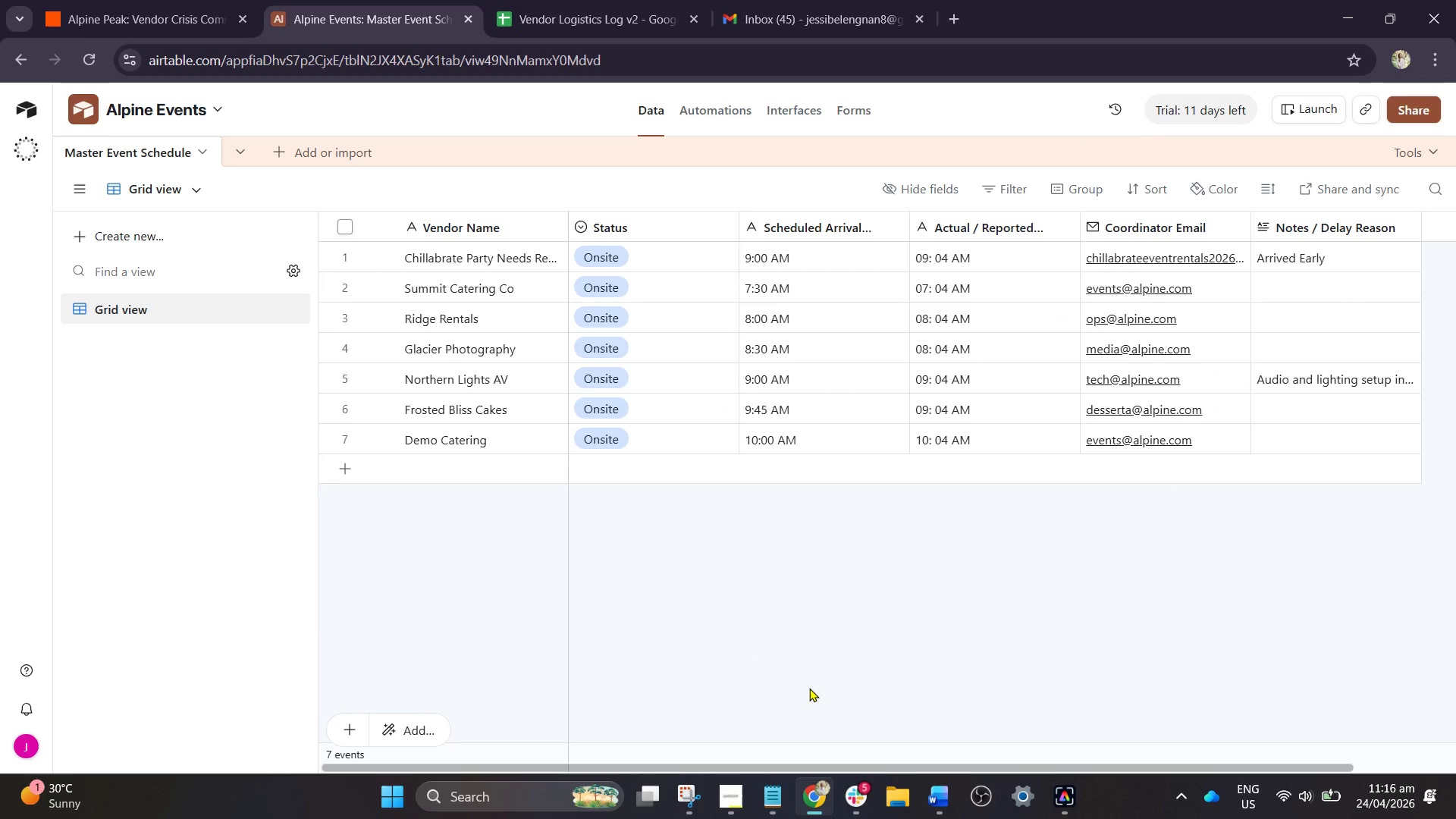 
left_click([567, 0])
 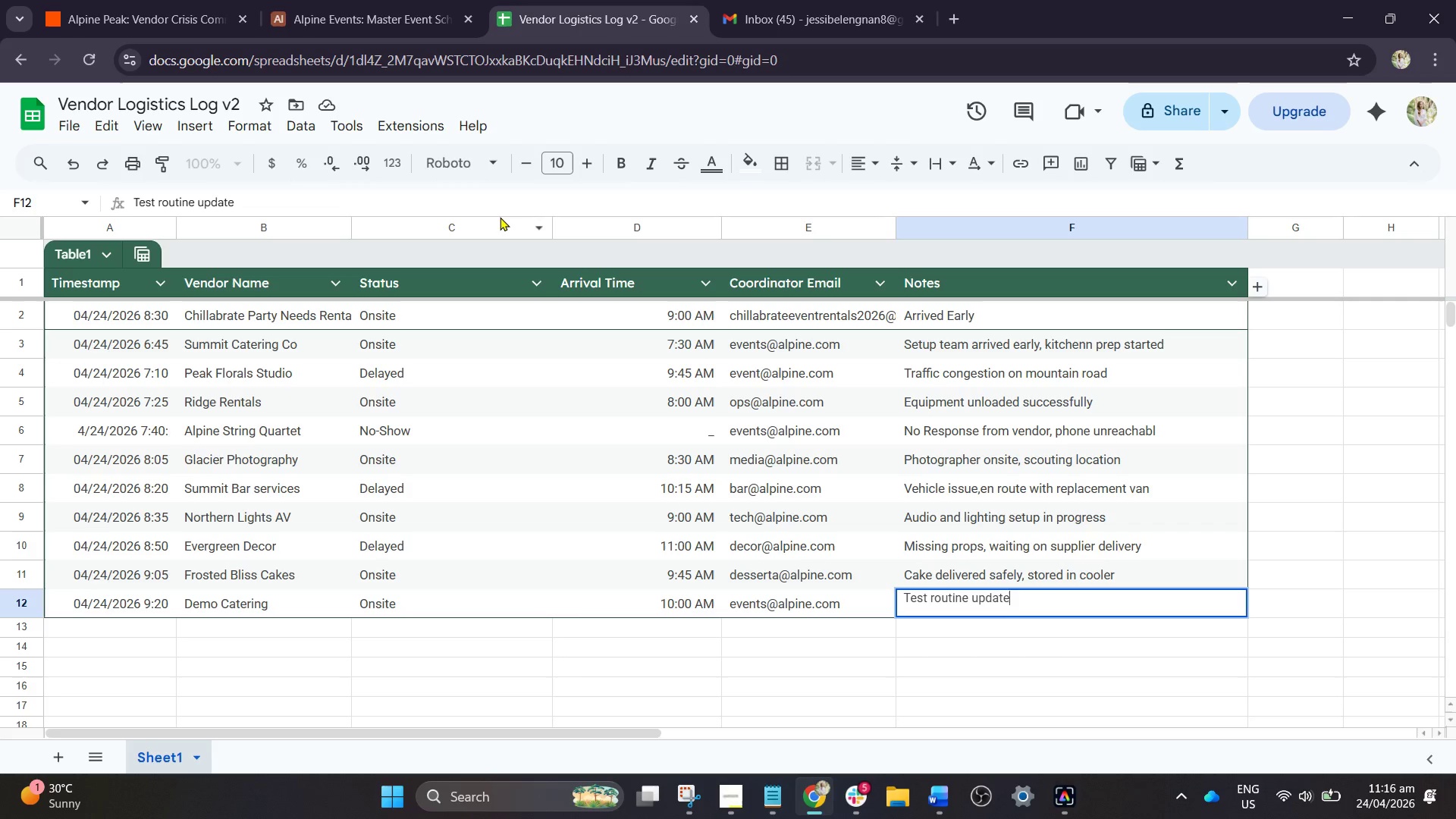 
wait(6.09)
 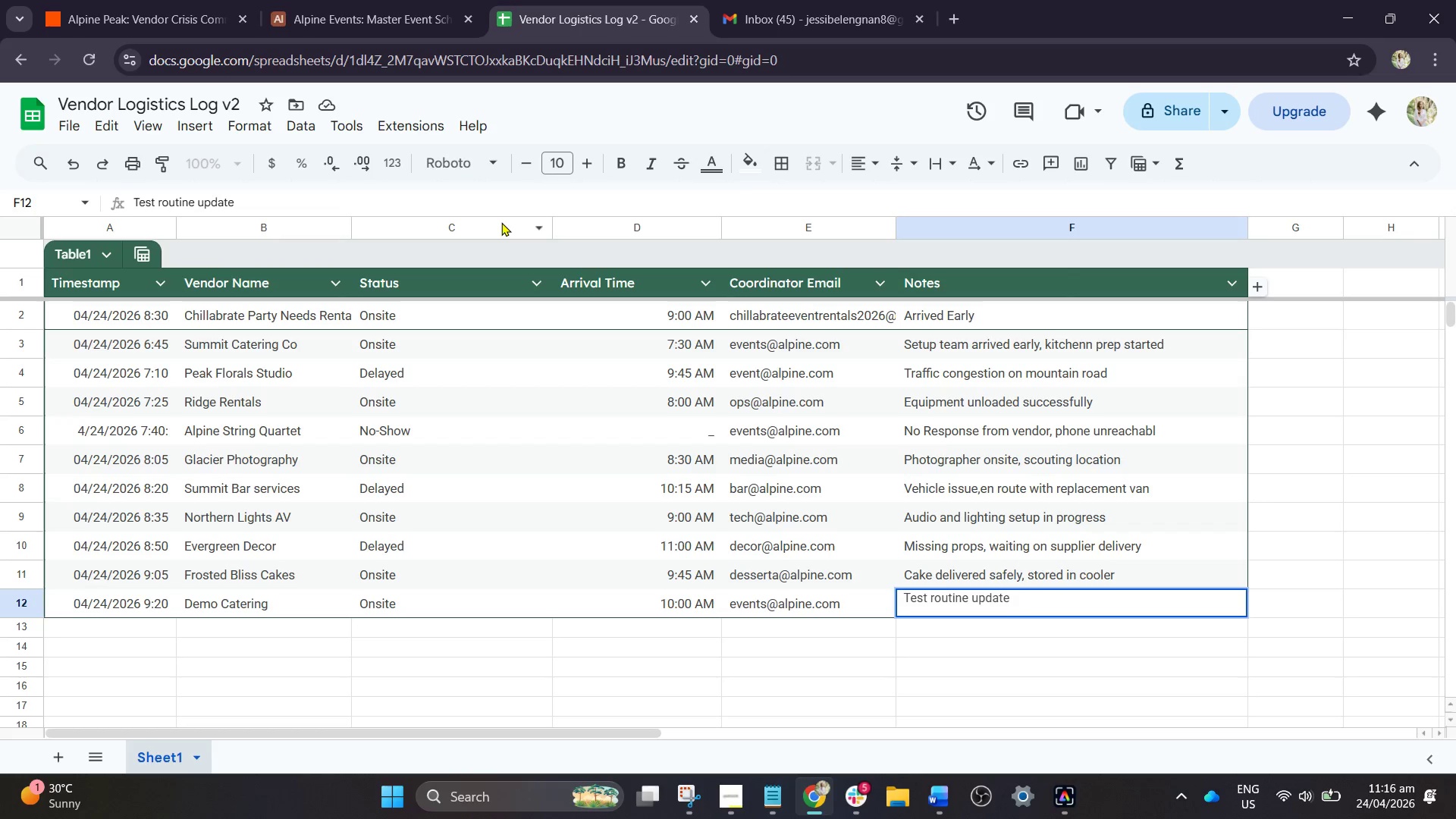 
left_click([177, 0])
 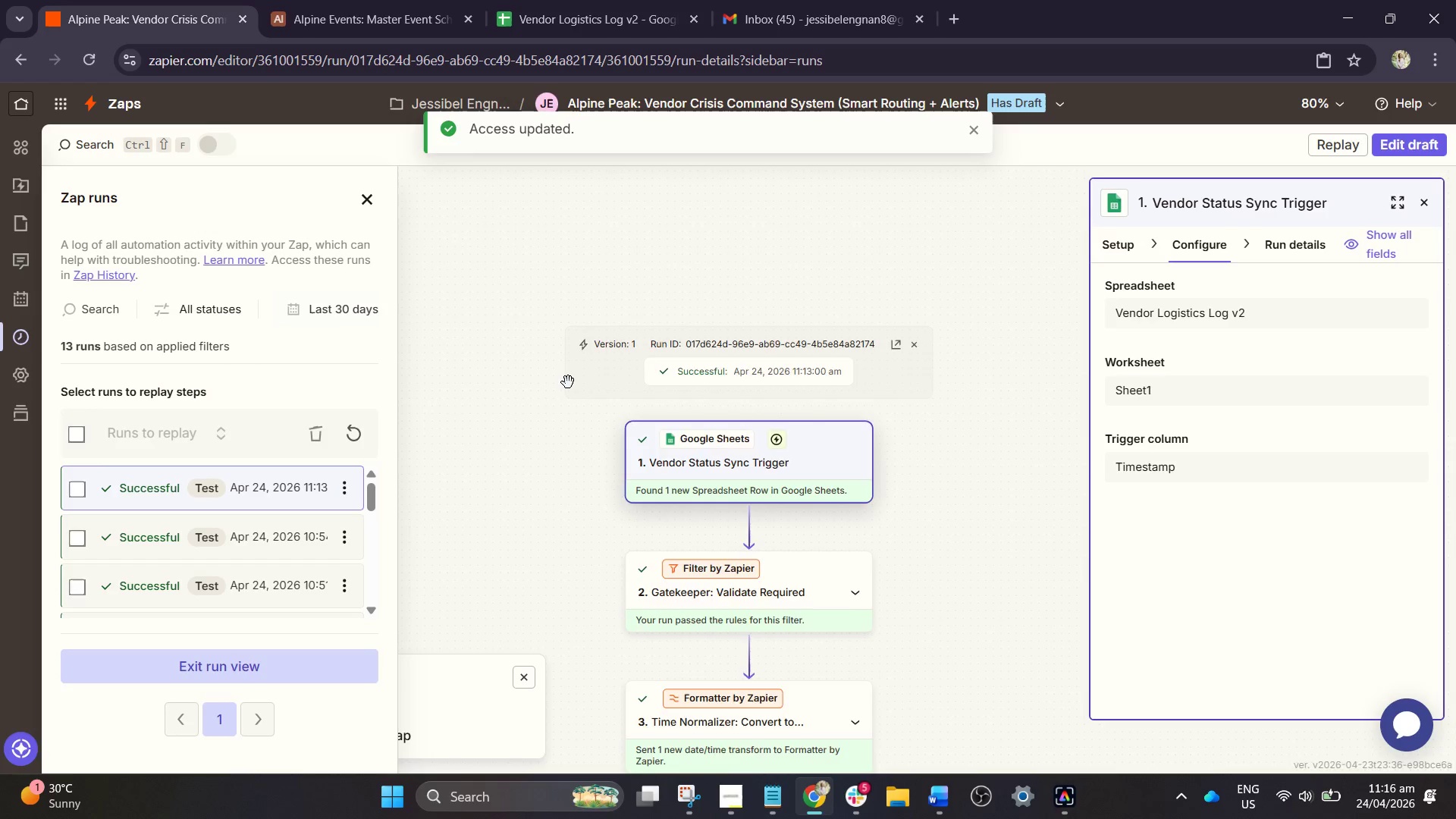 
scroll: coordinate [592, 406], scroll_direction: down, amount: 16.0
 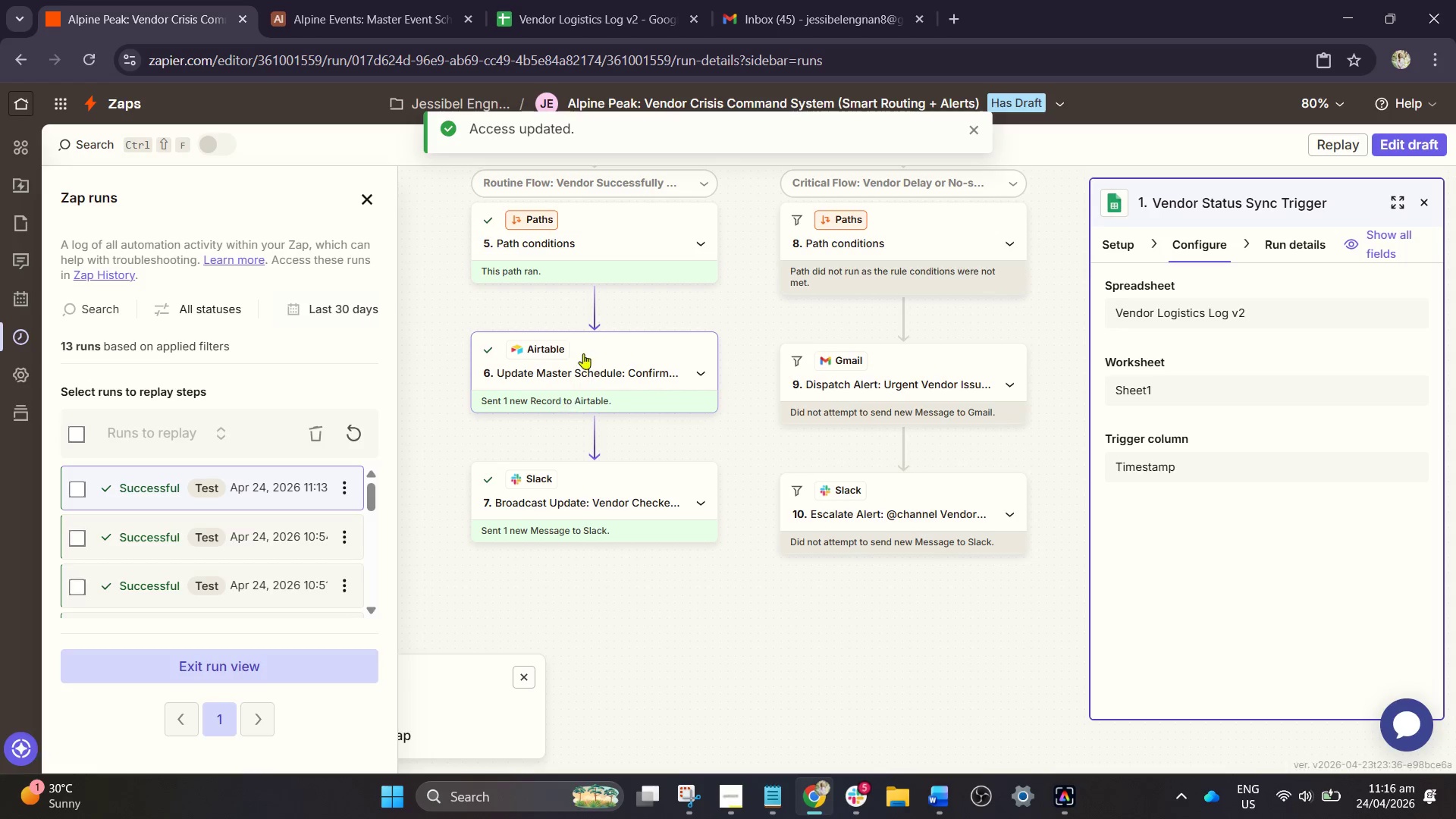 
wait(5.95)
 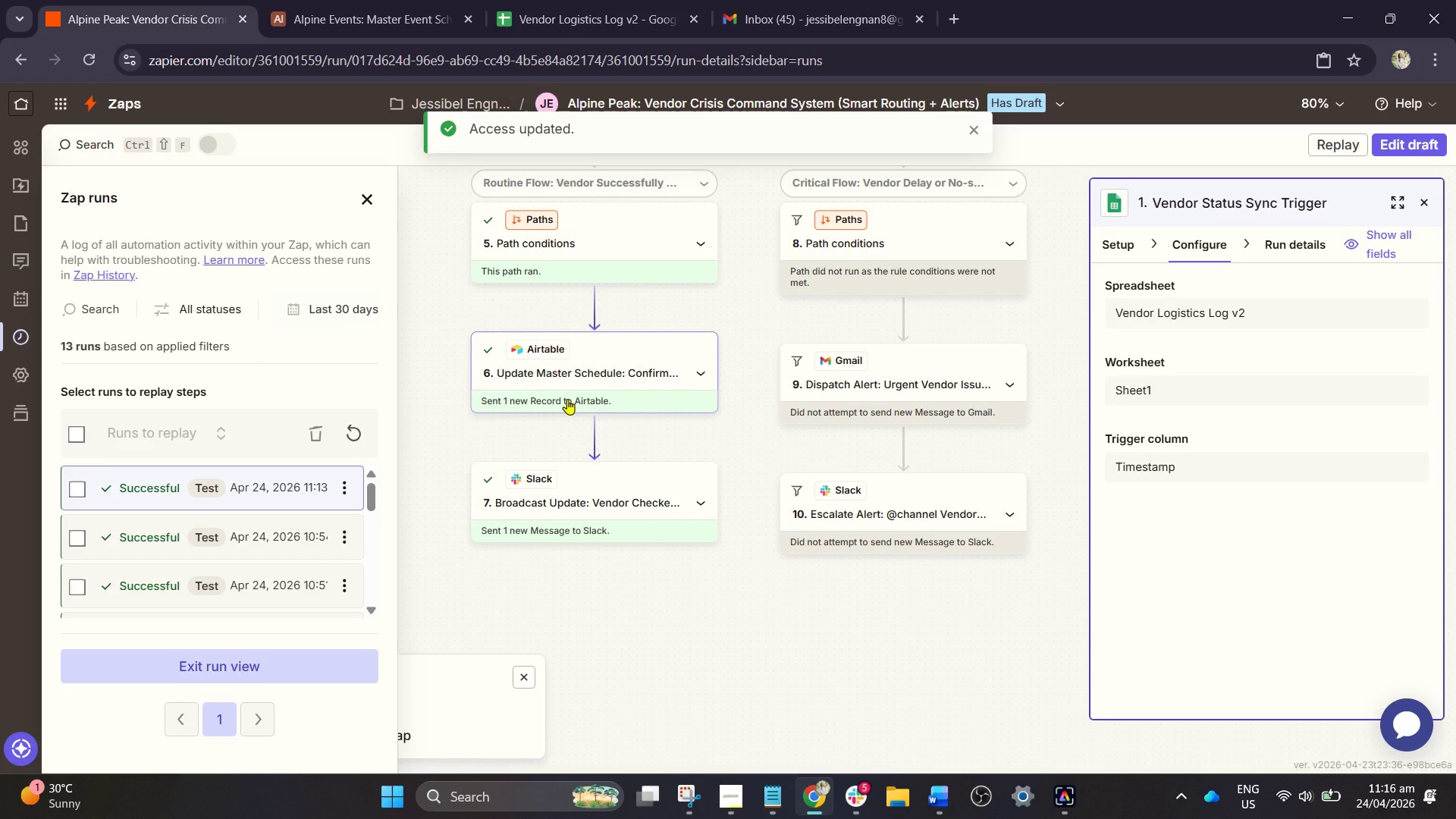 
scroll: coordinate [718, 519], scroll_direction: up, amount: 3.0
 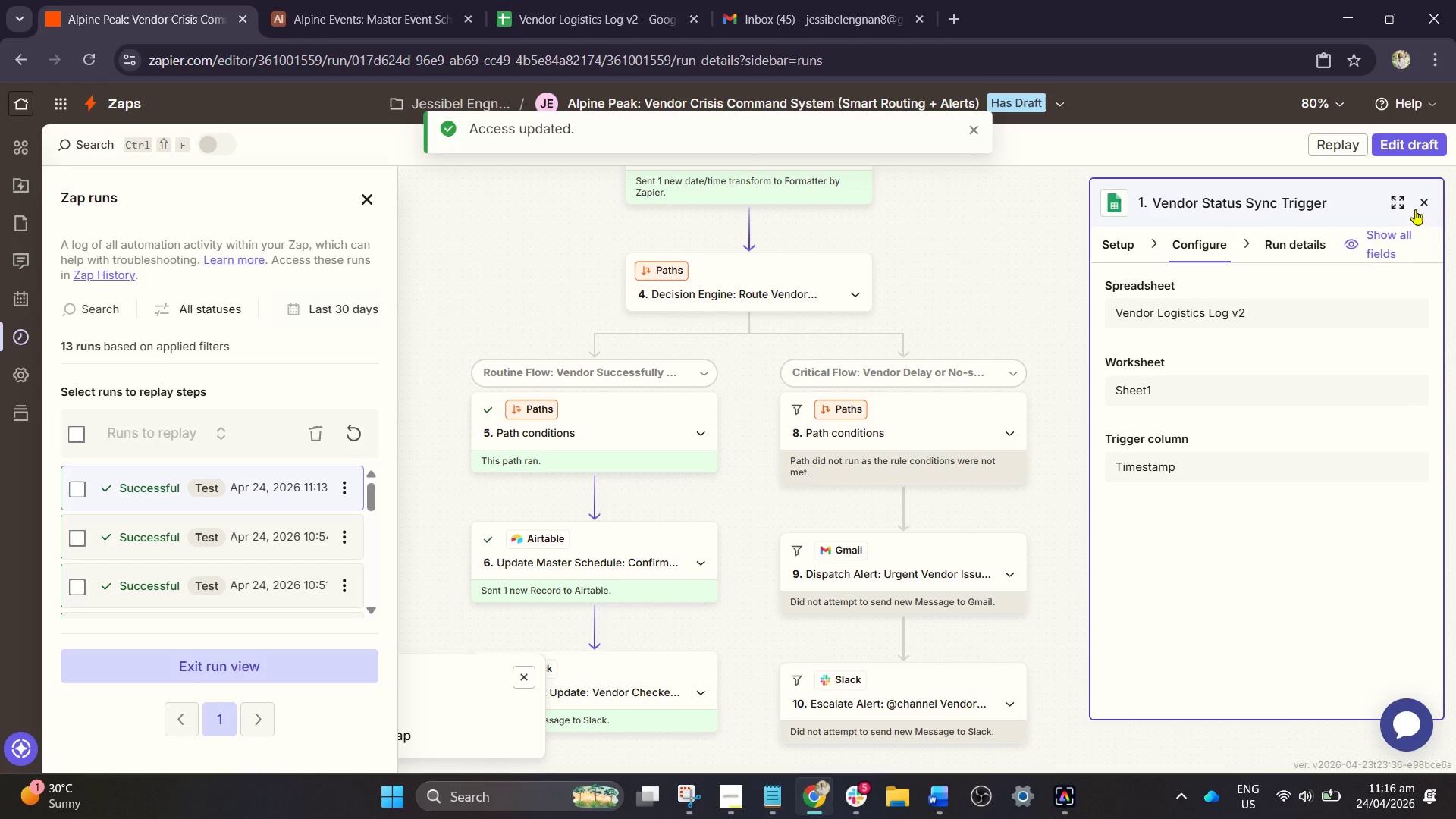 
left_click([1426, 206])
 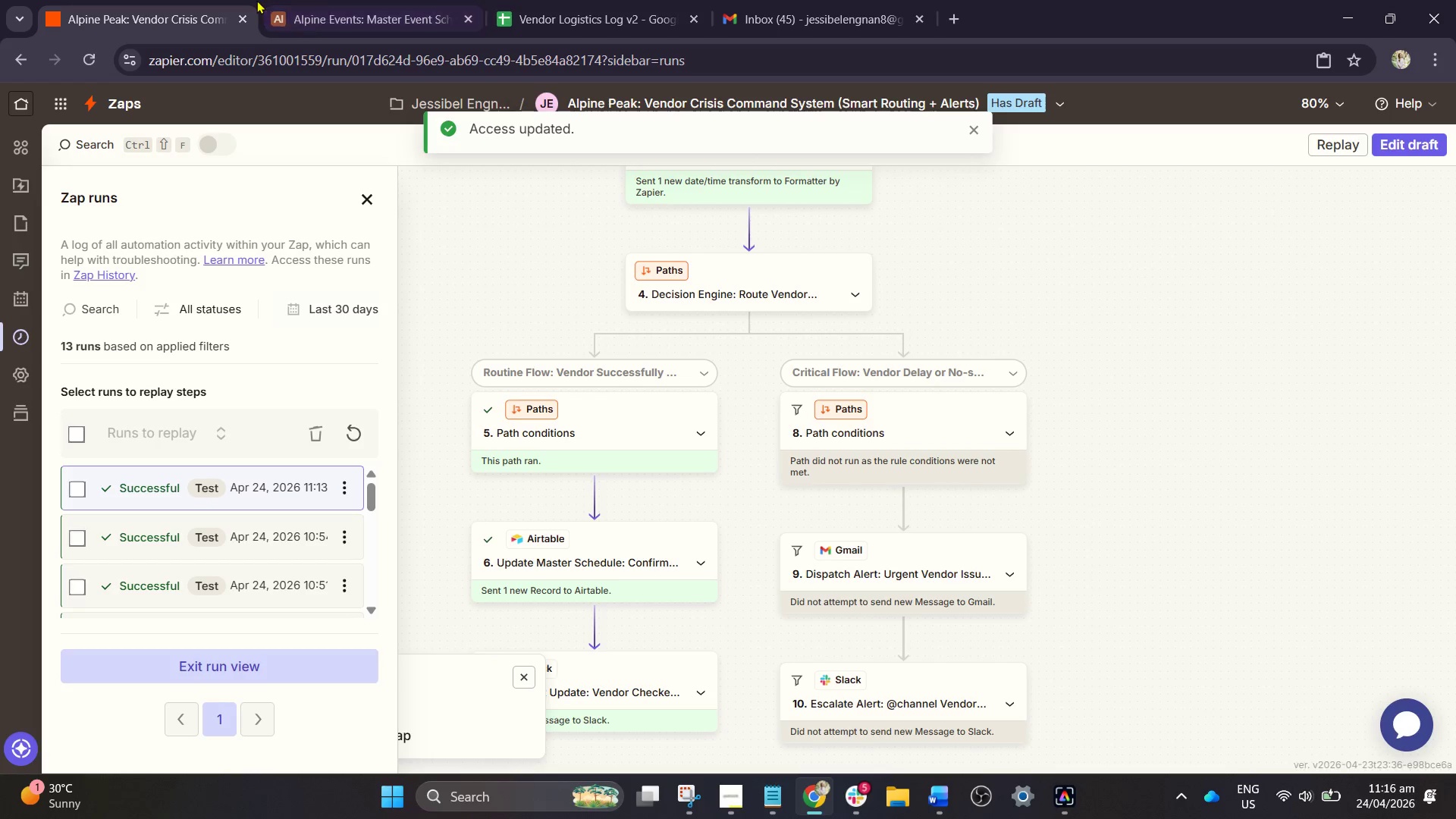 
left_click([359, 2])
 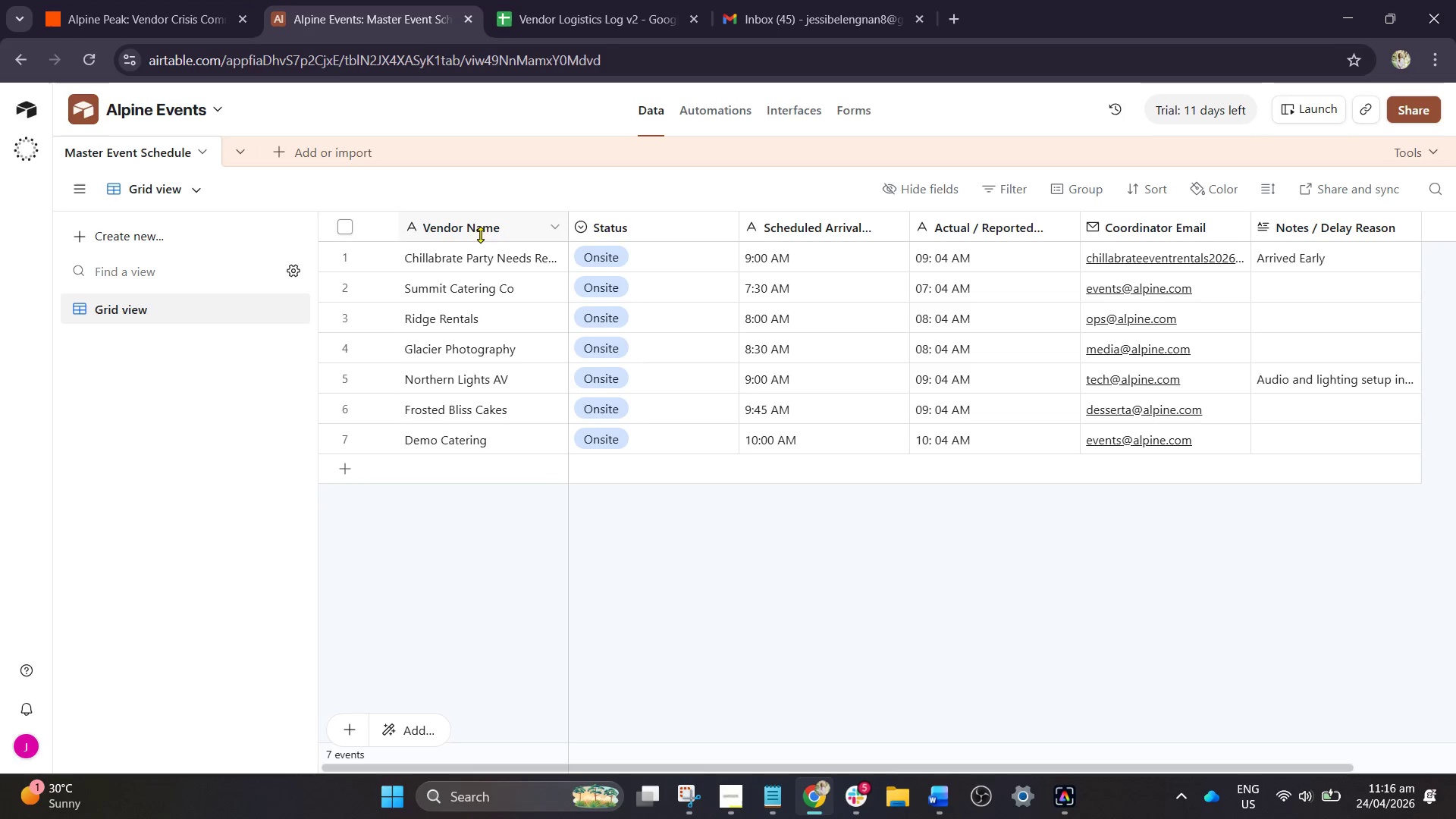 
scroll: coordinate [480, 234], scroll_direction: up, amount: 2.0
 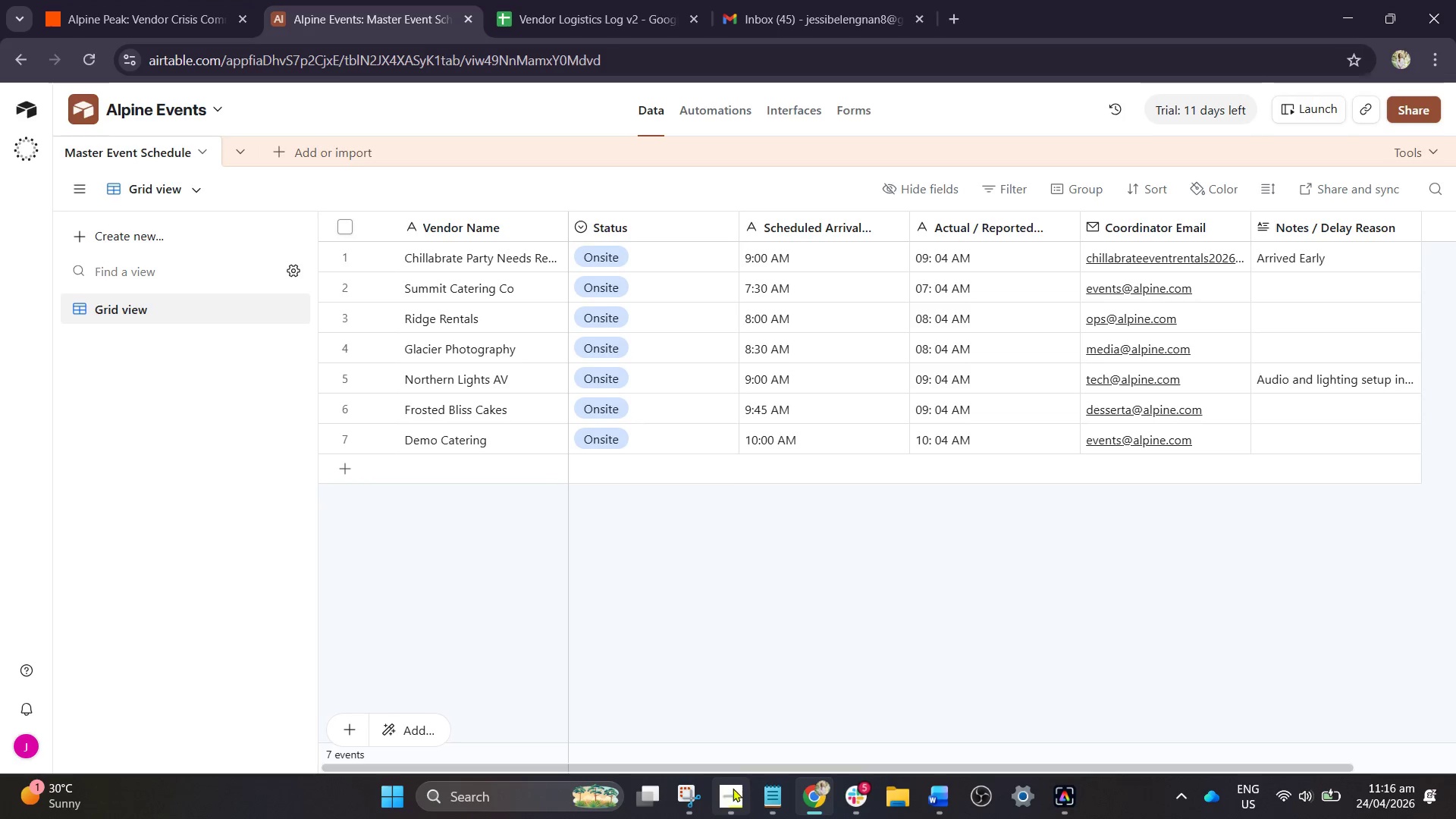 
left_click([730, 791])